 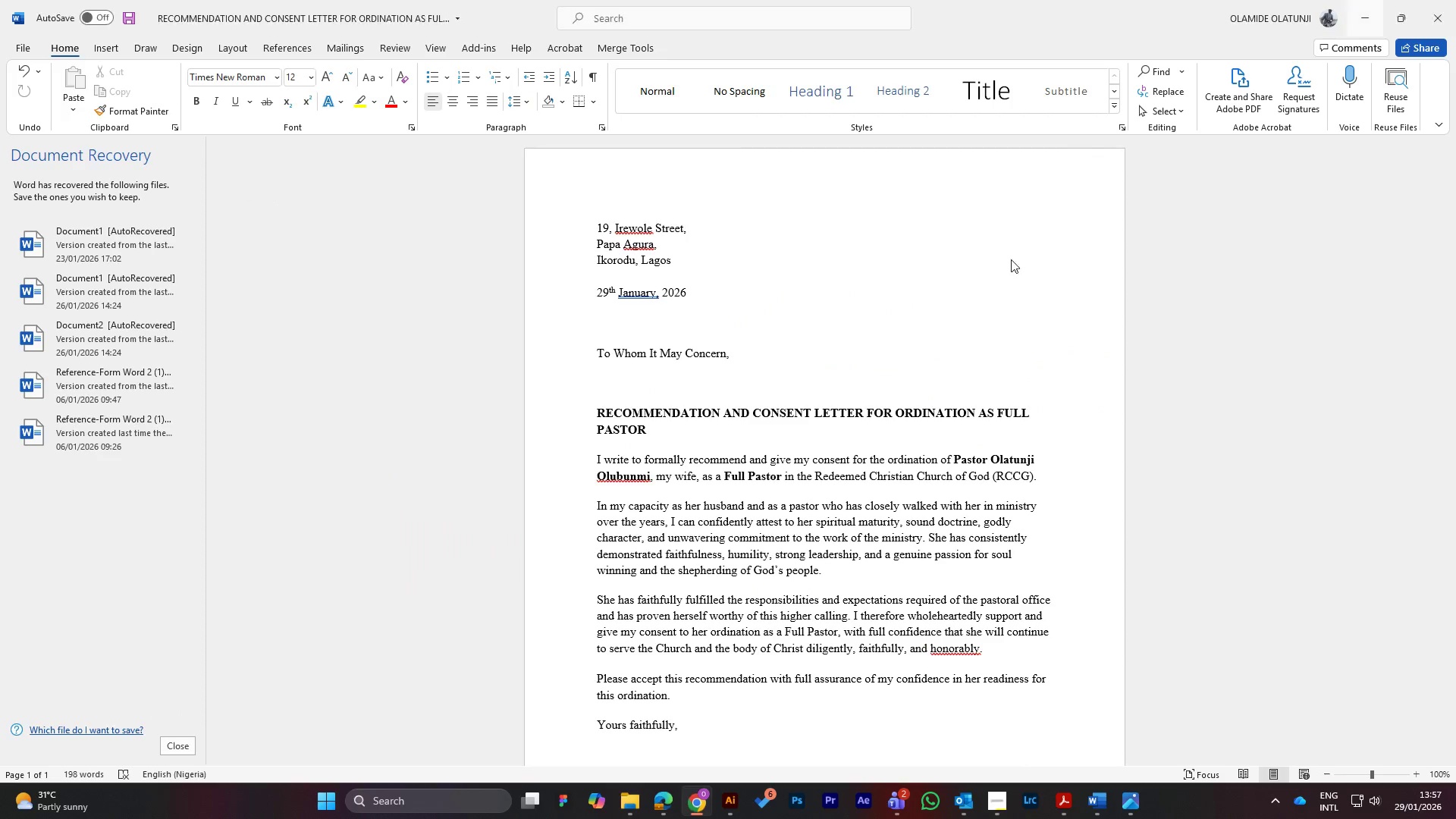 
left_click([1356, 7])
 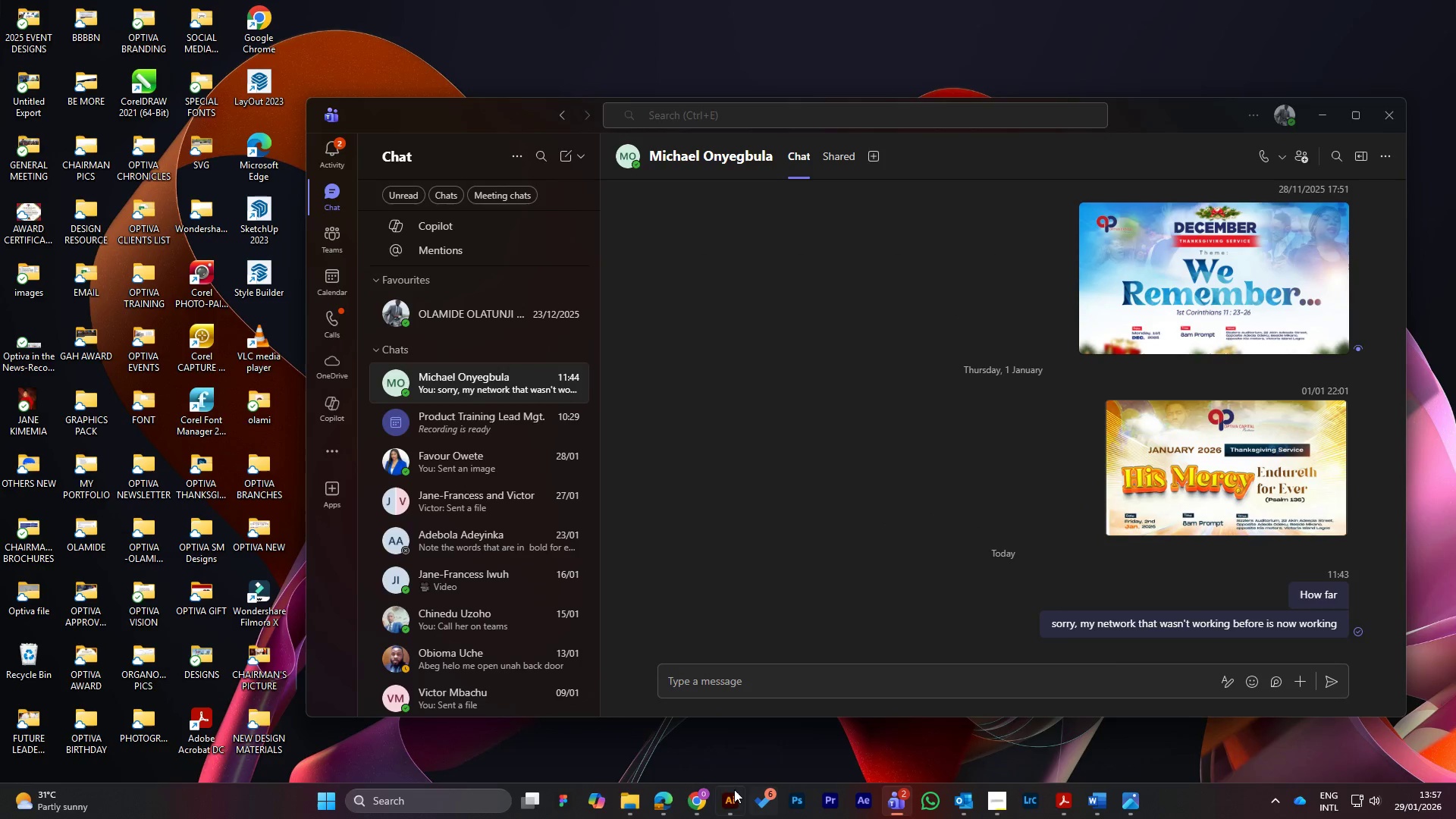 
left_click([692, 802])
 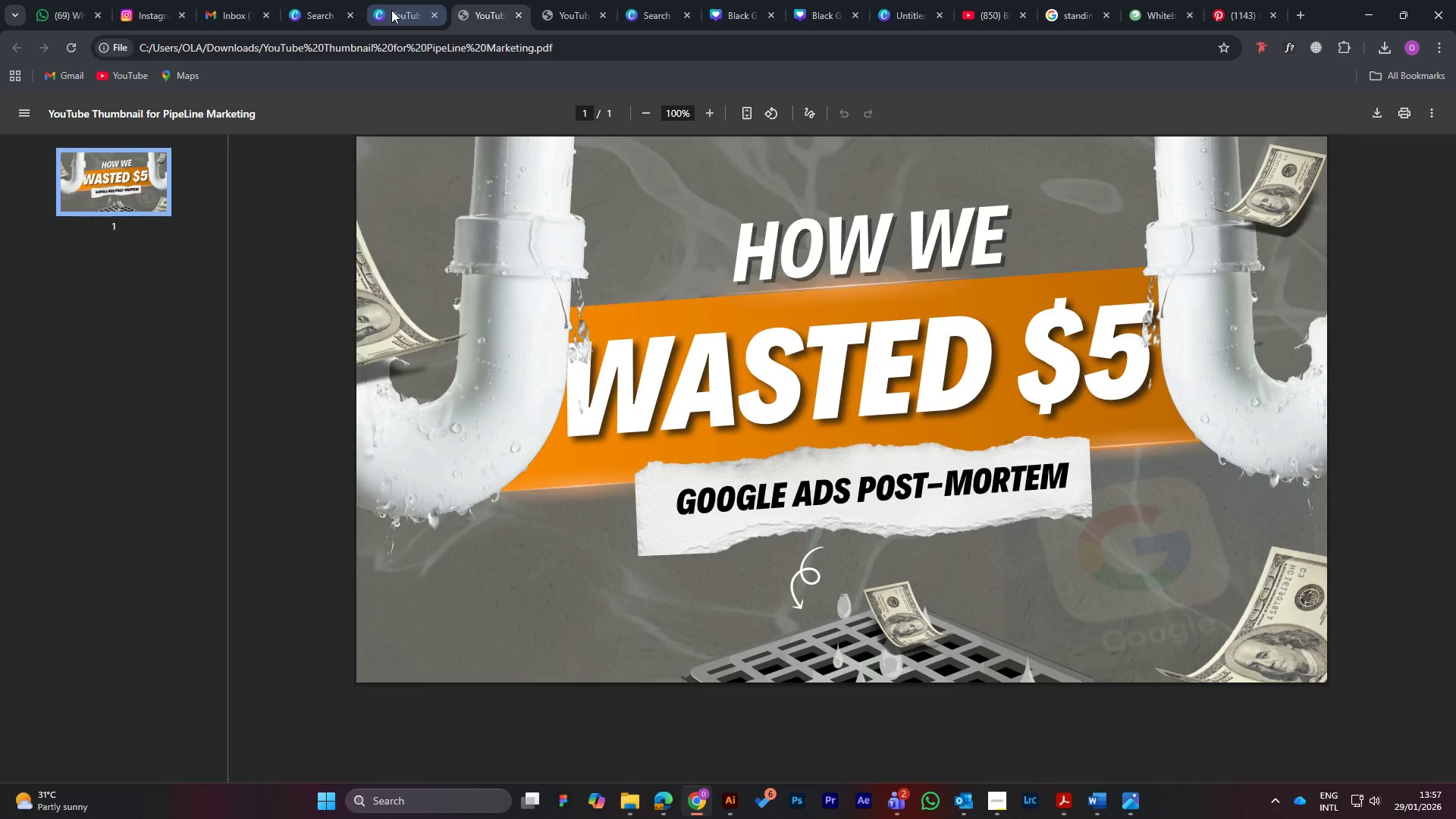 
left_click([391, 10])
 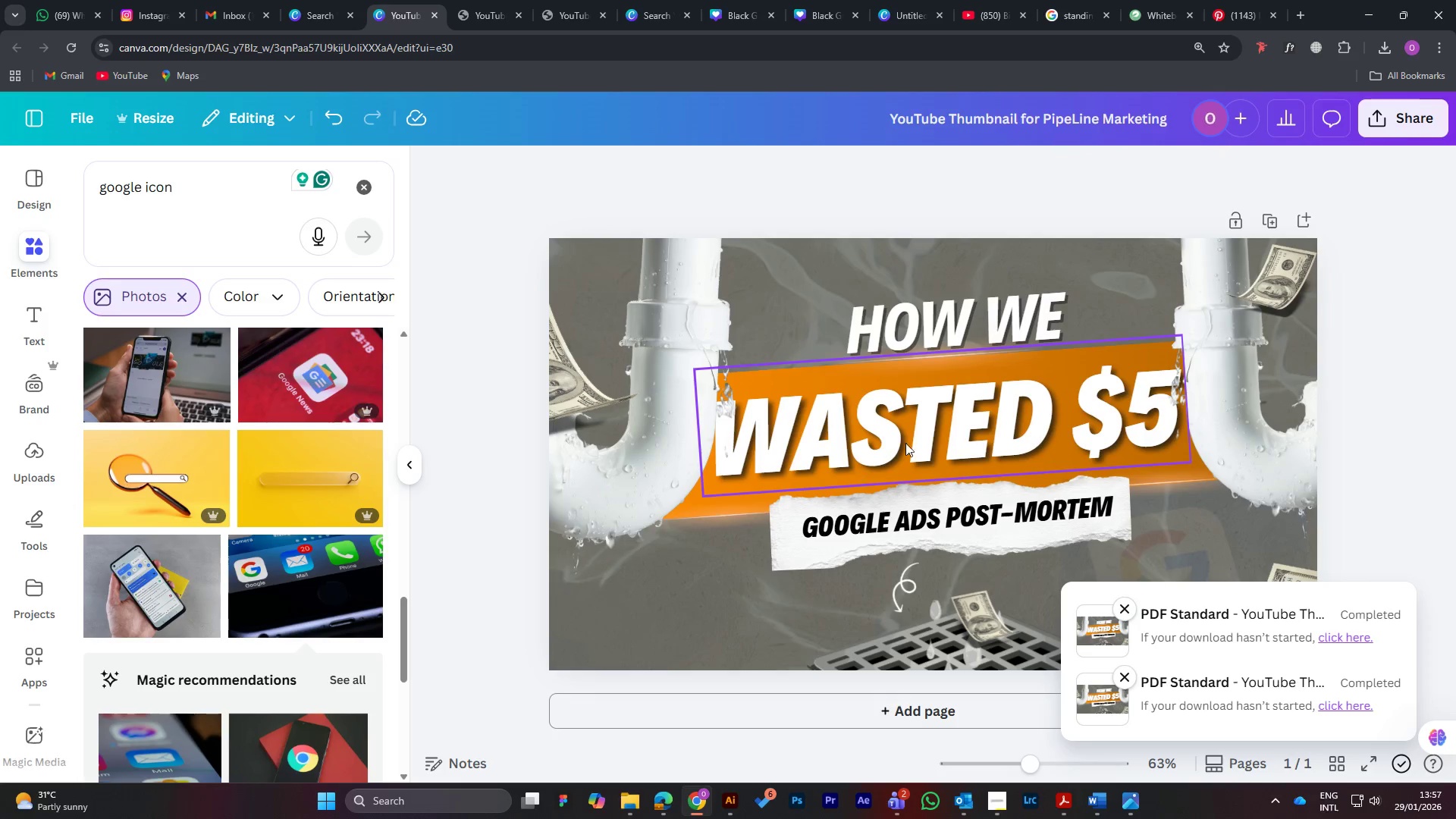 
scroll: coordinate [927, 421], scroll_direction: down, amount: 2.0
 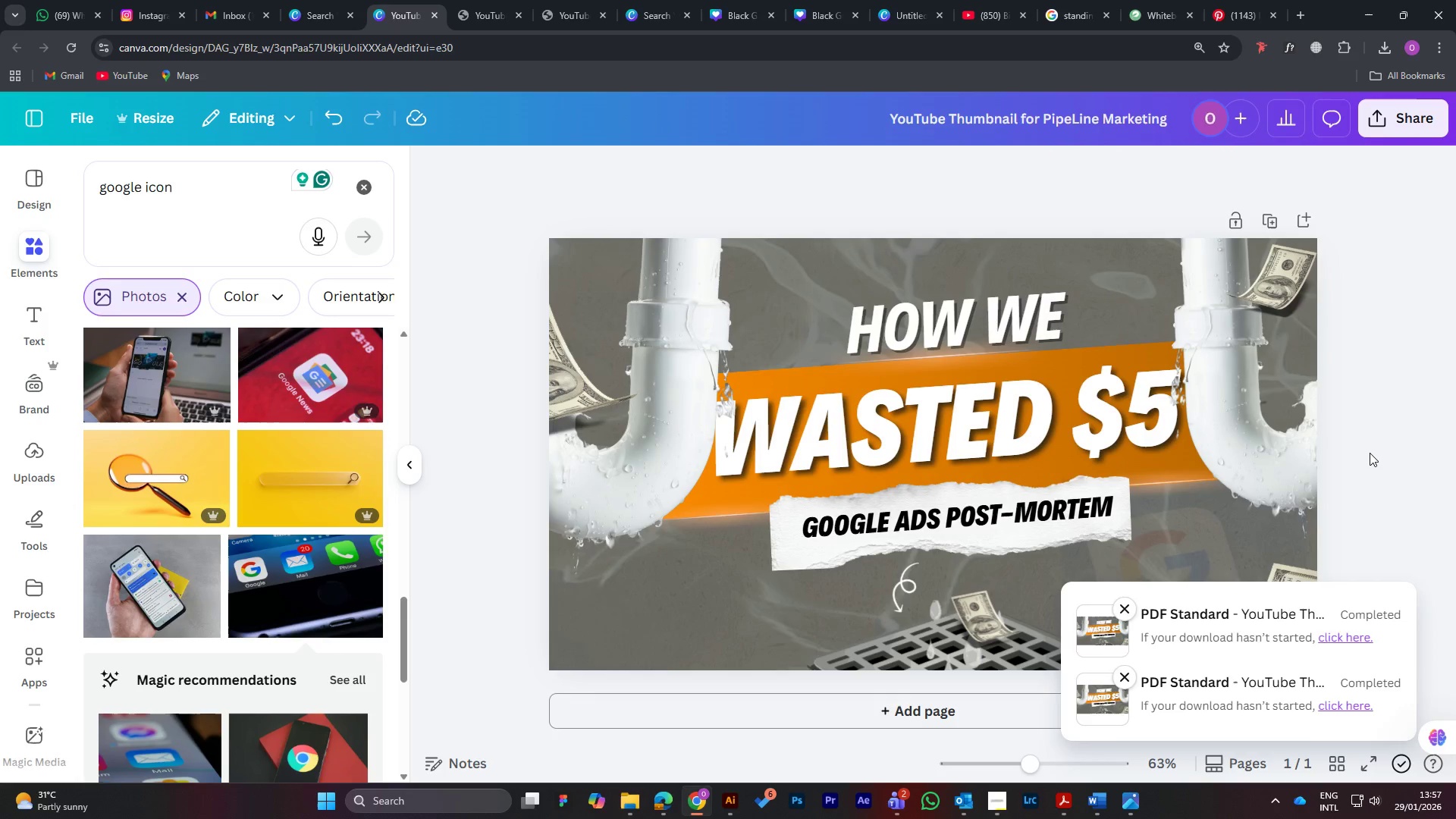 
left_click([1370, 453])
 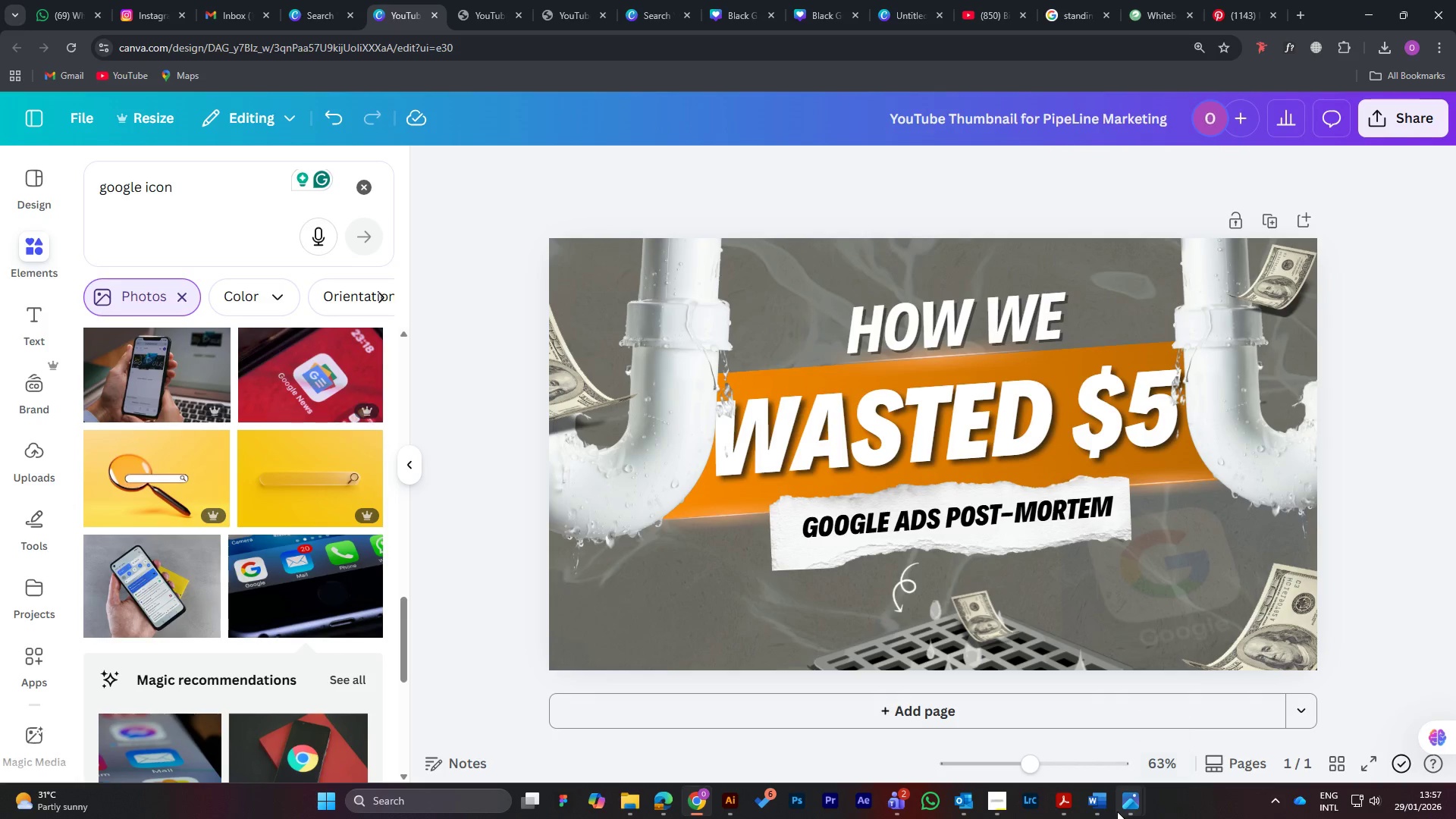 